 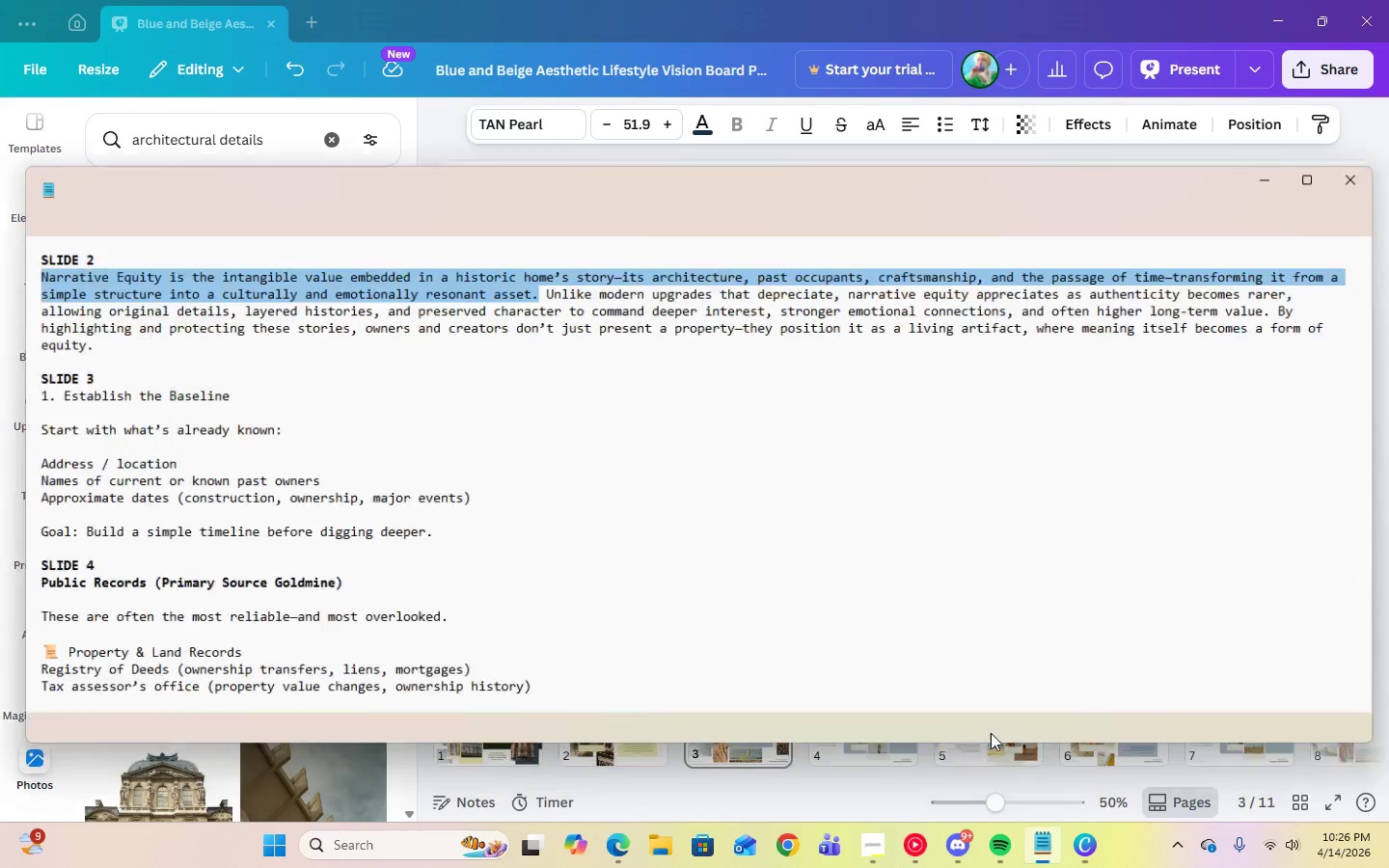 
scroll: coordinate [754, 331], scroll_direction: up, amount: 4.0
 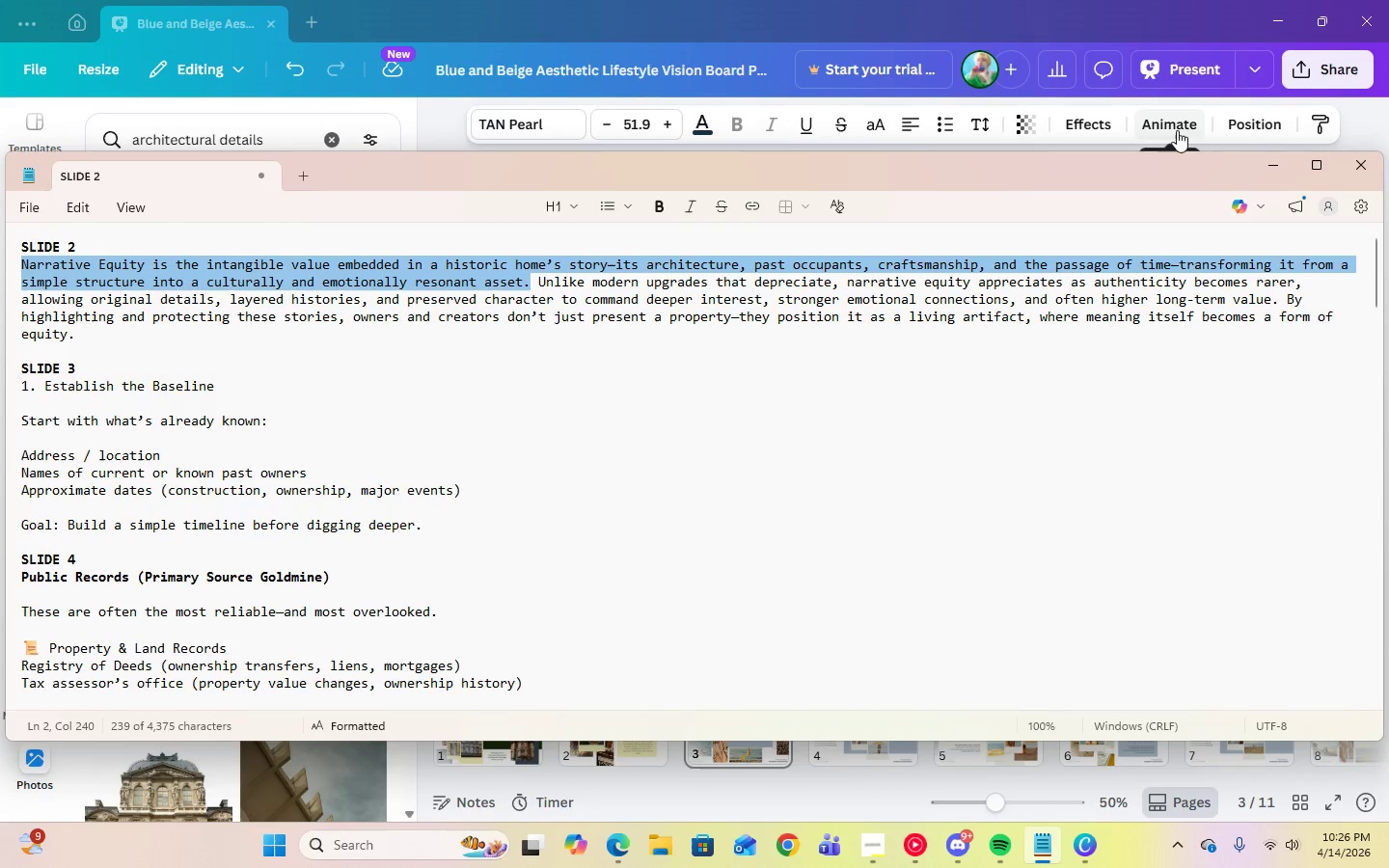 
left_click([1289, 167])
 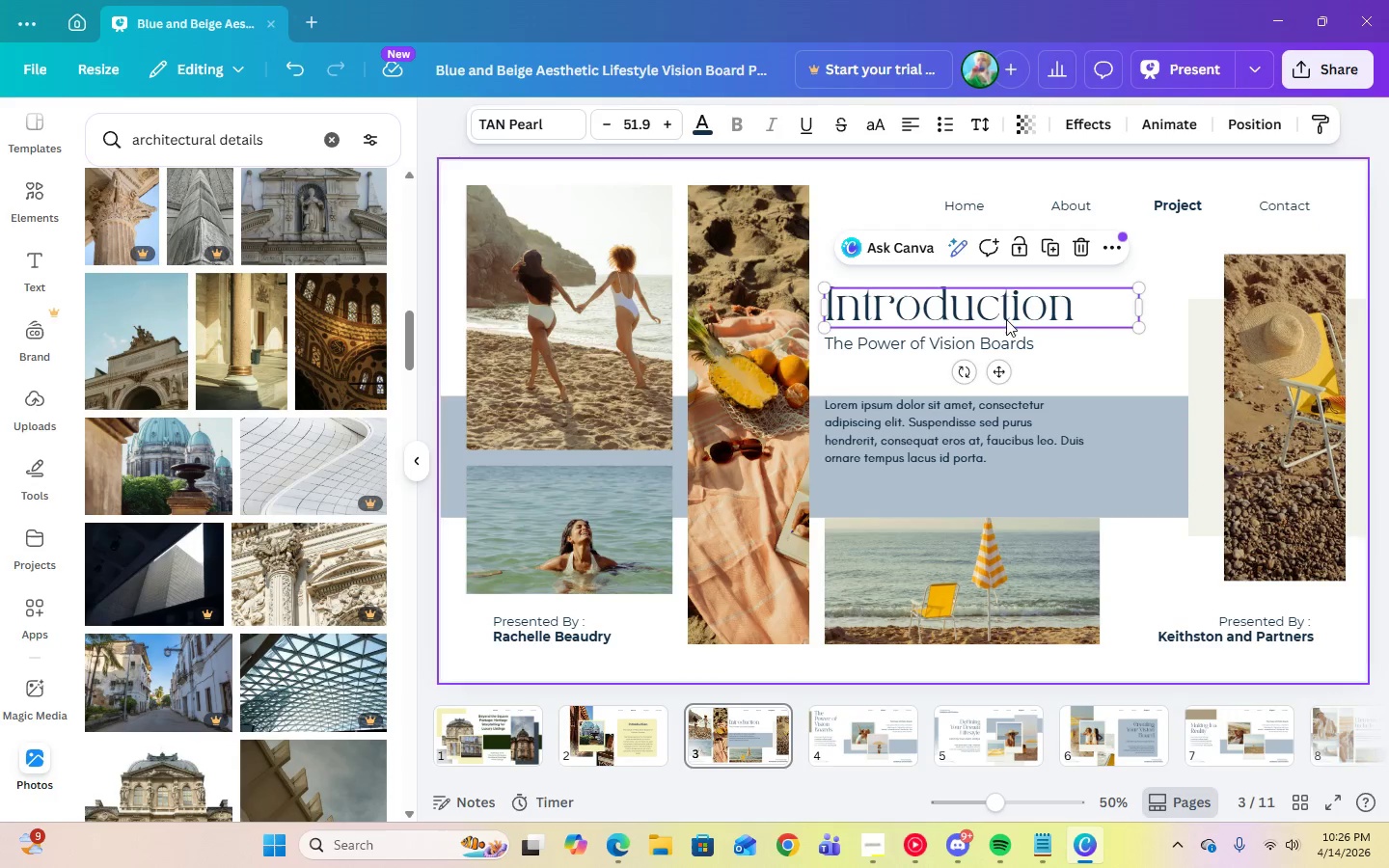 
left_click([1011, 313])
 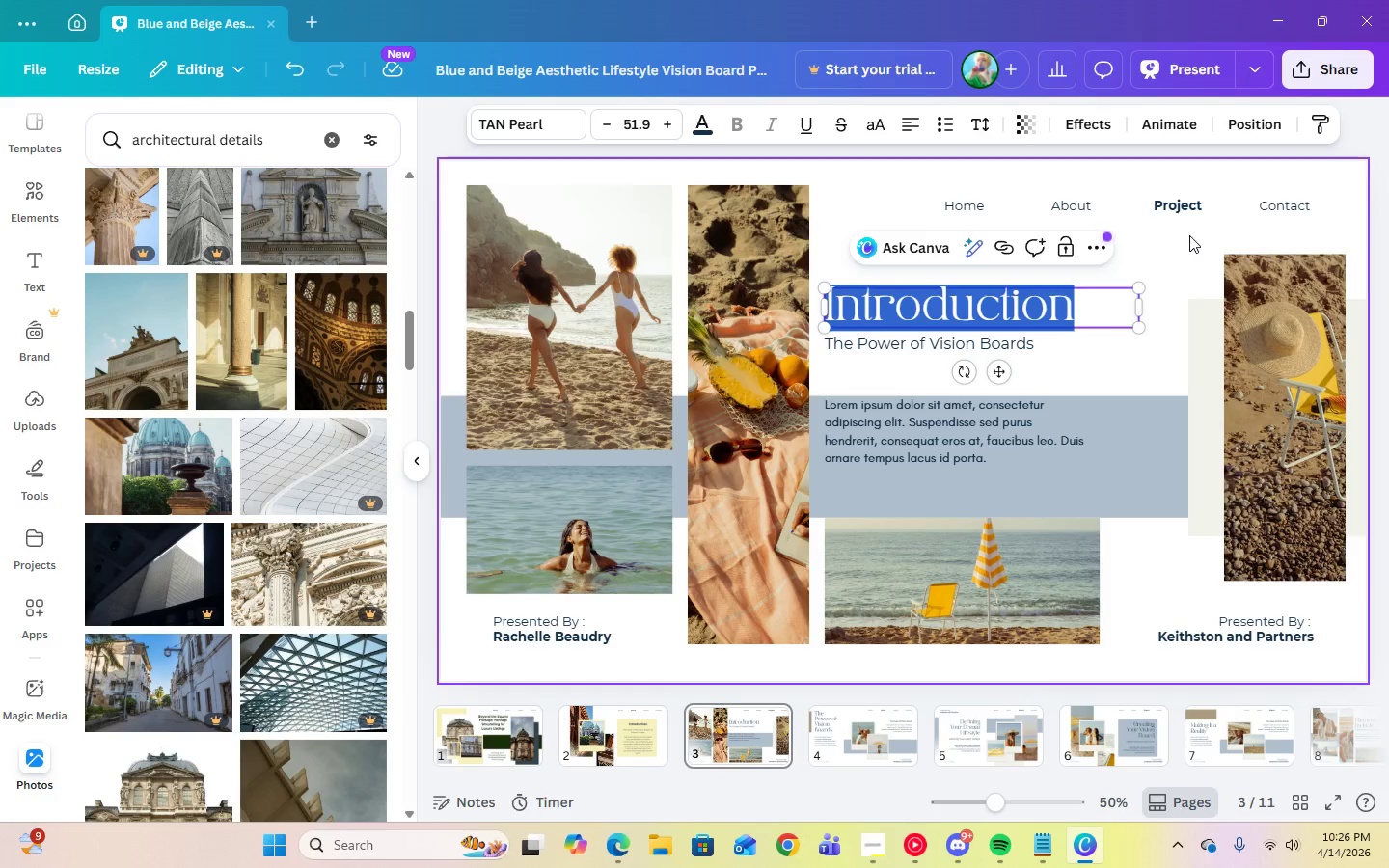 
double_click([950, 201])
 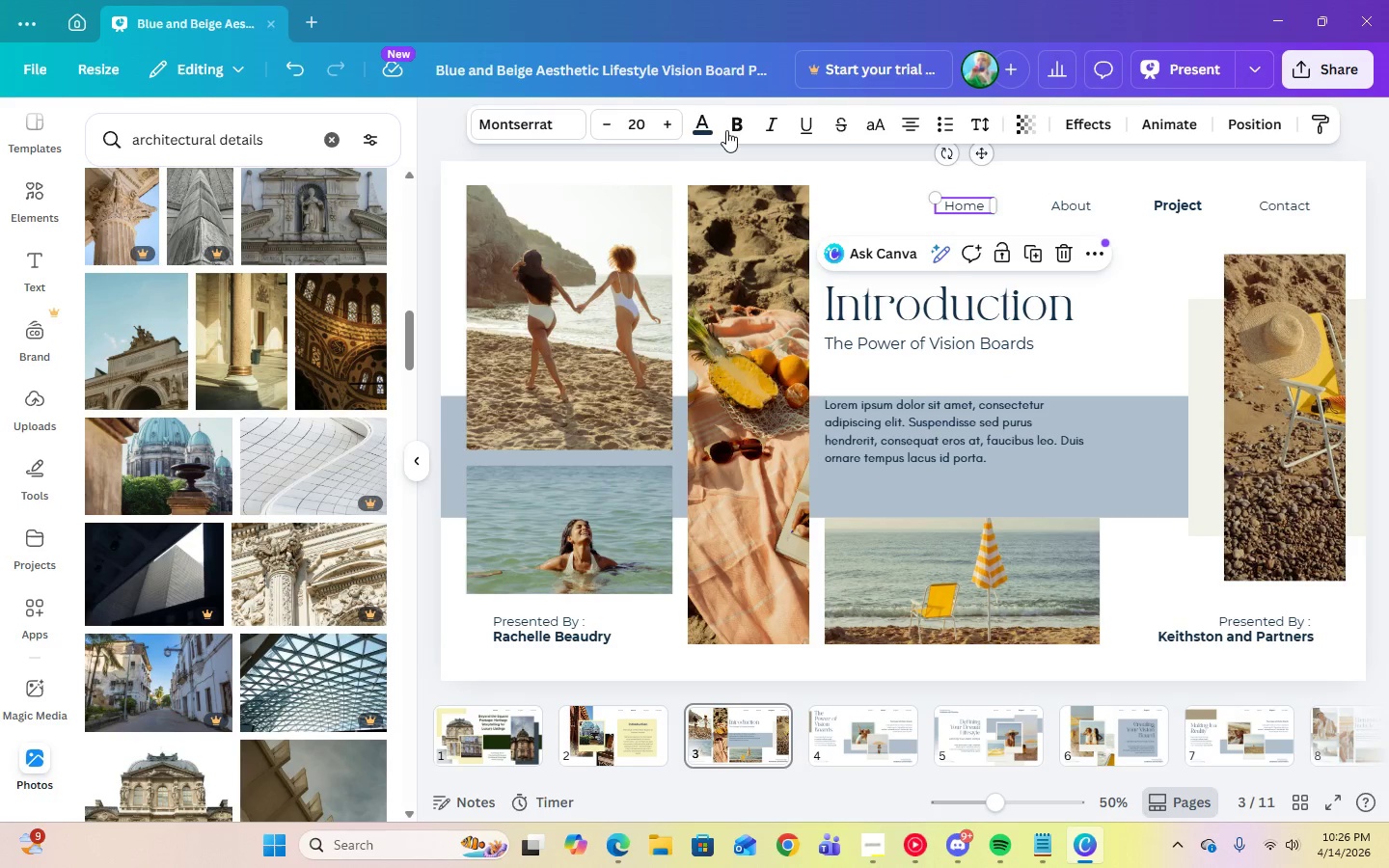 
left_click([709, 125])
 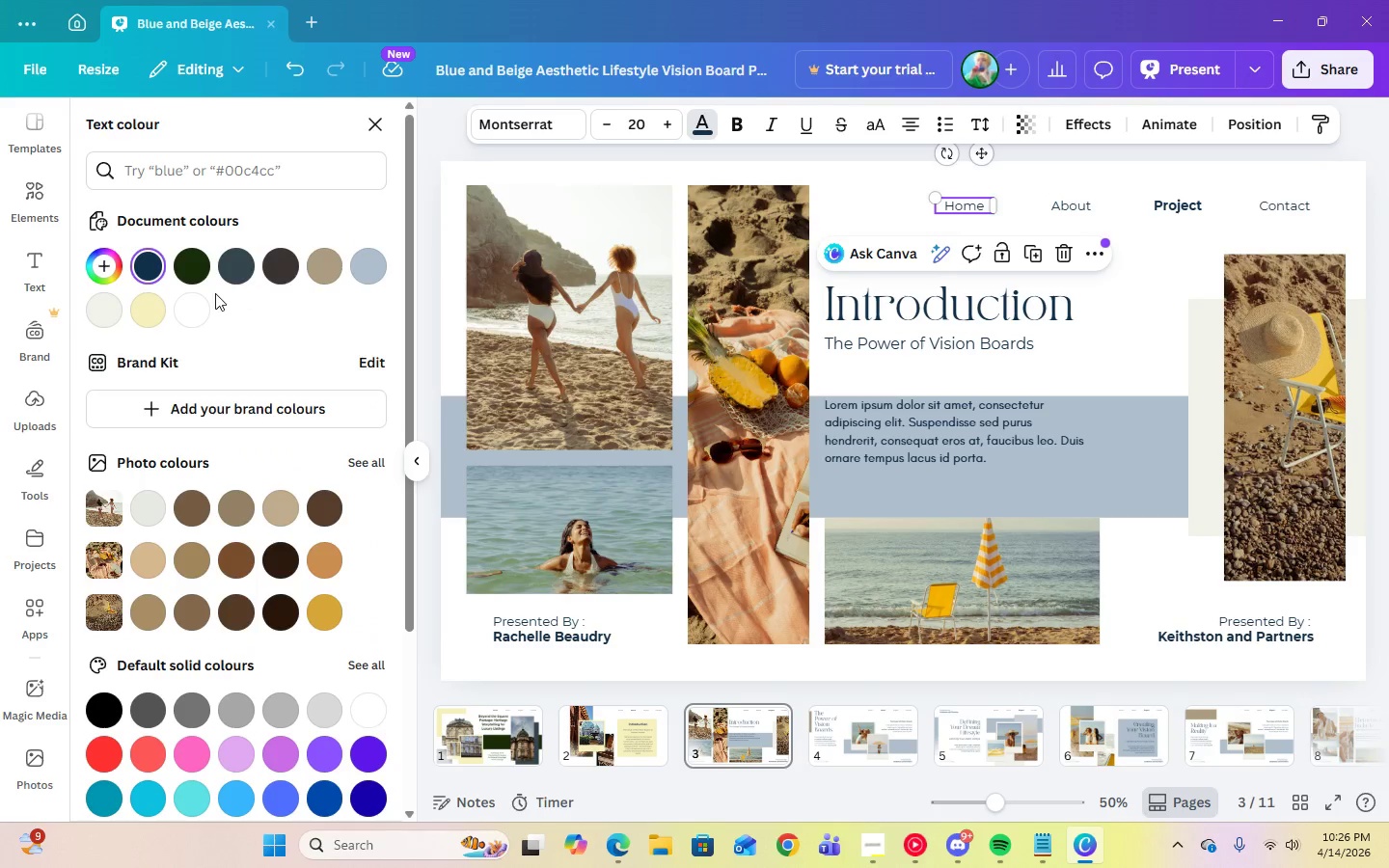 
left_click([229, 277])
 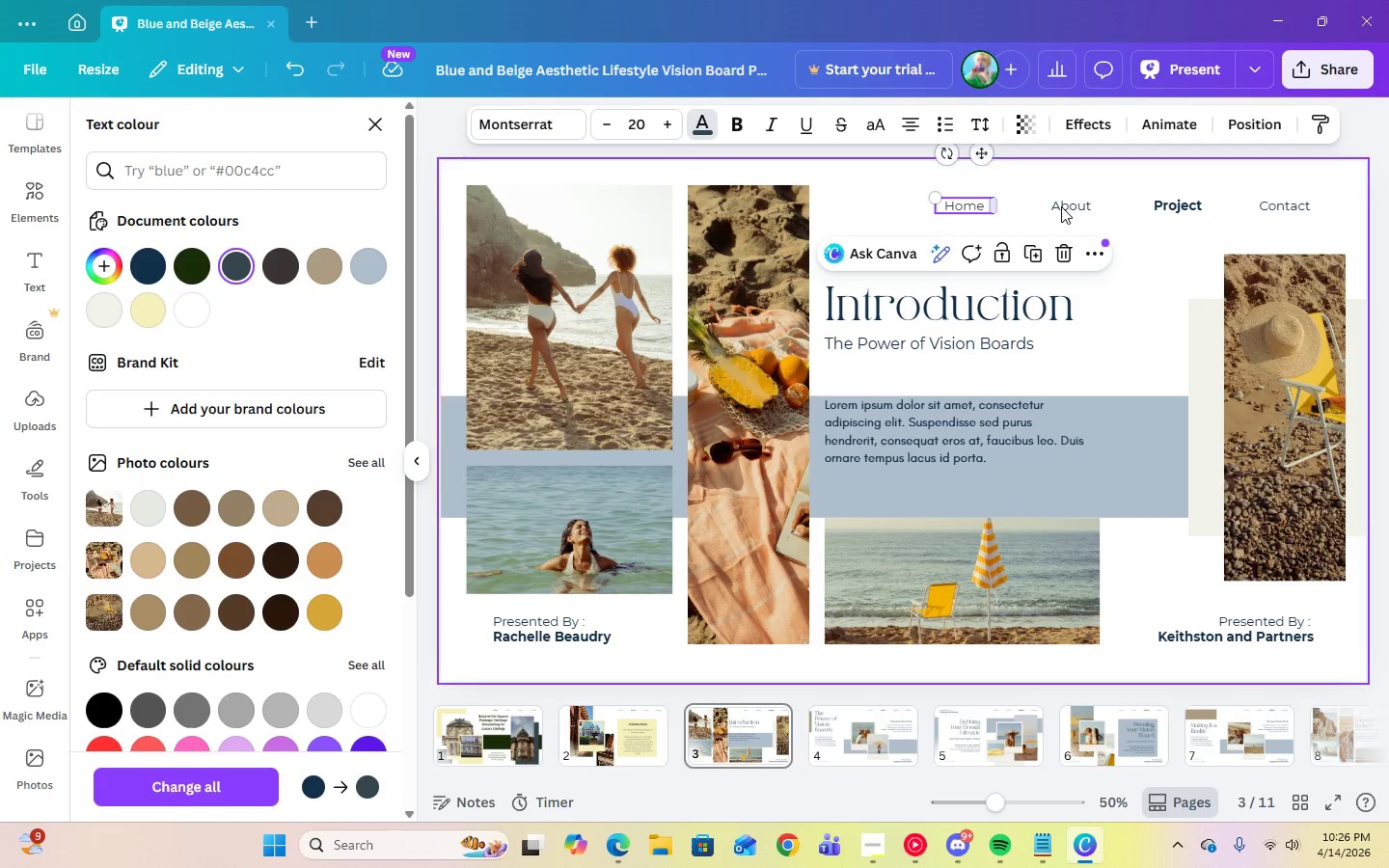 
left_click([1073, 209])
 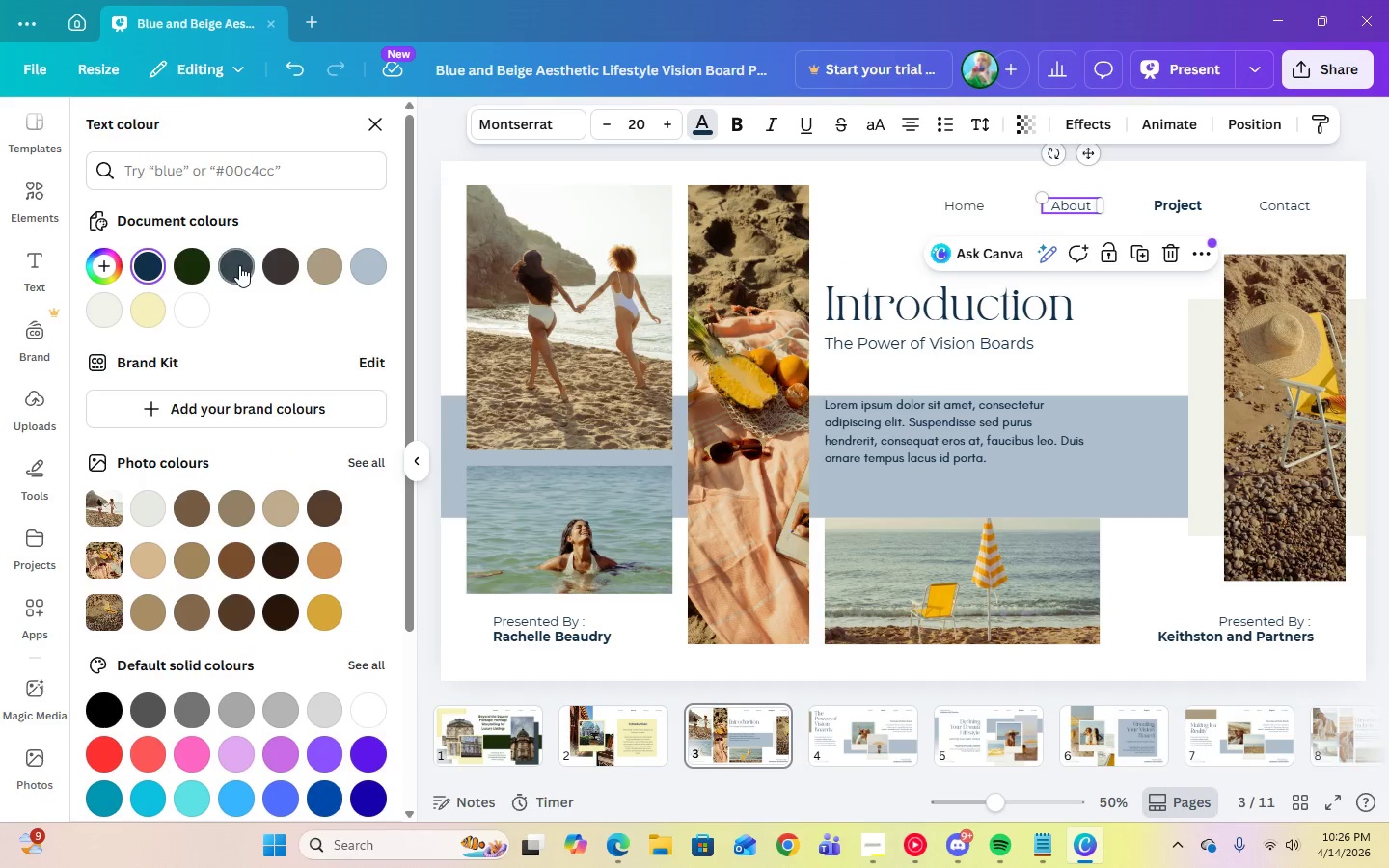 
left_click([239, 265])
 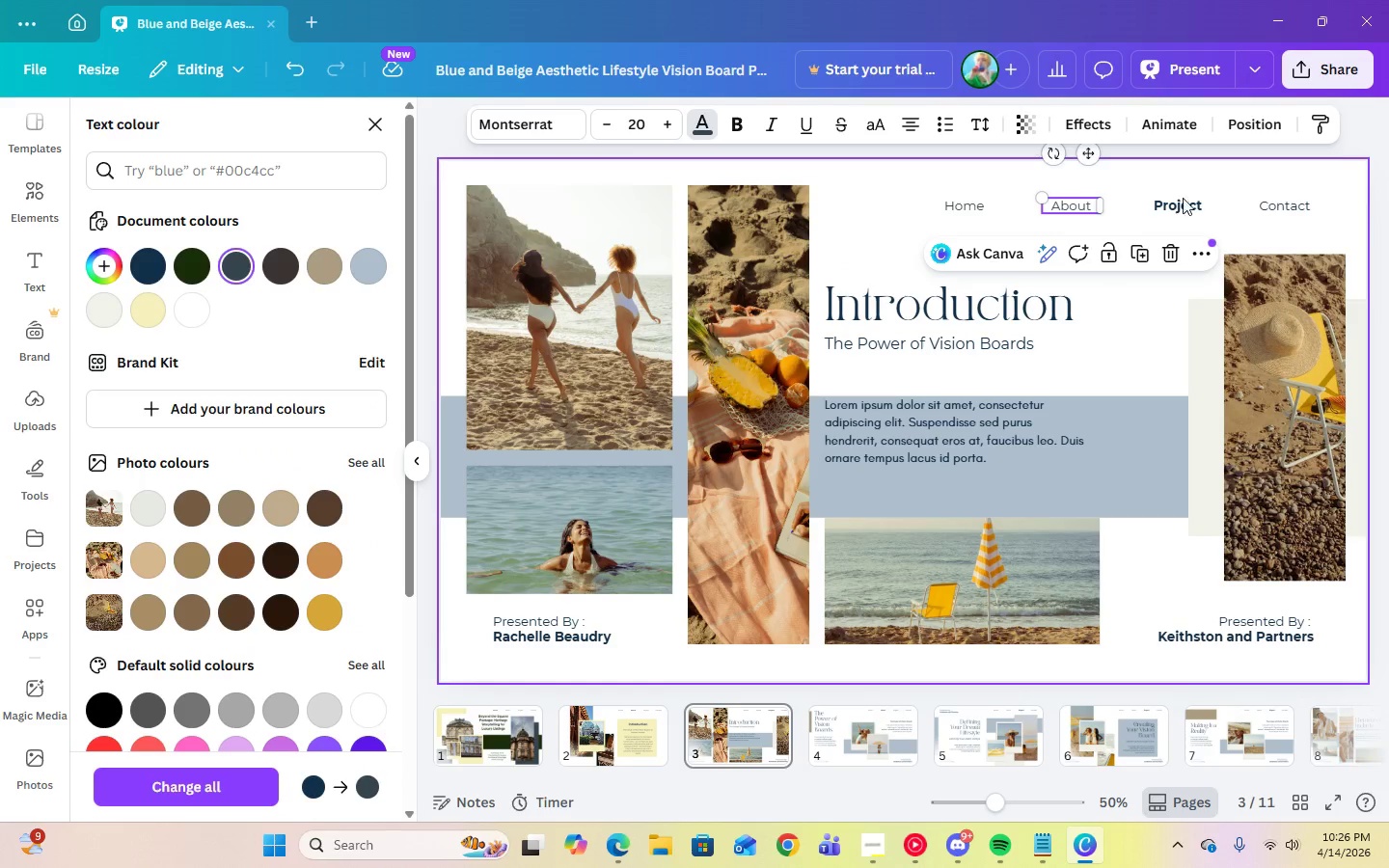 
left_click([1185, 205])
 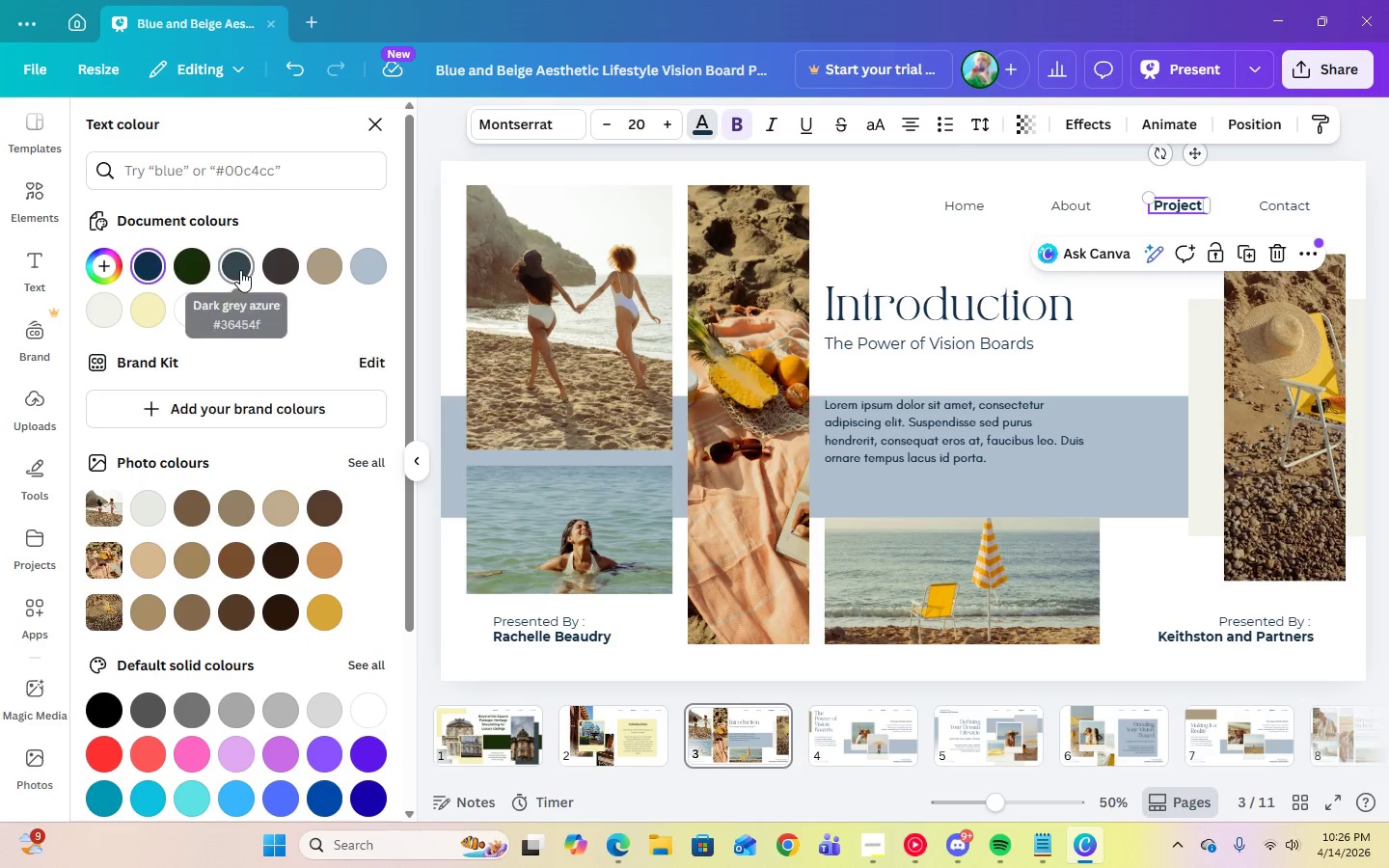 
left_click([240, 270])
 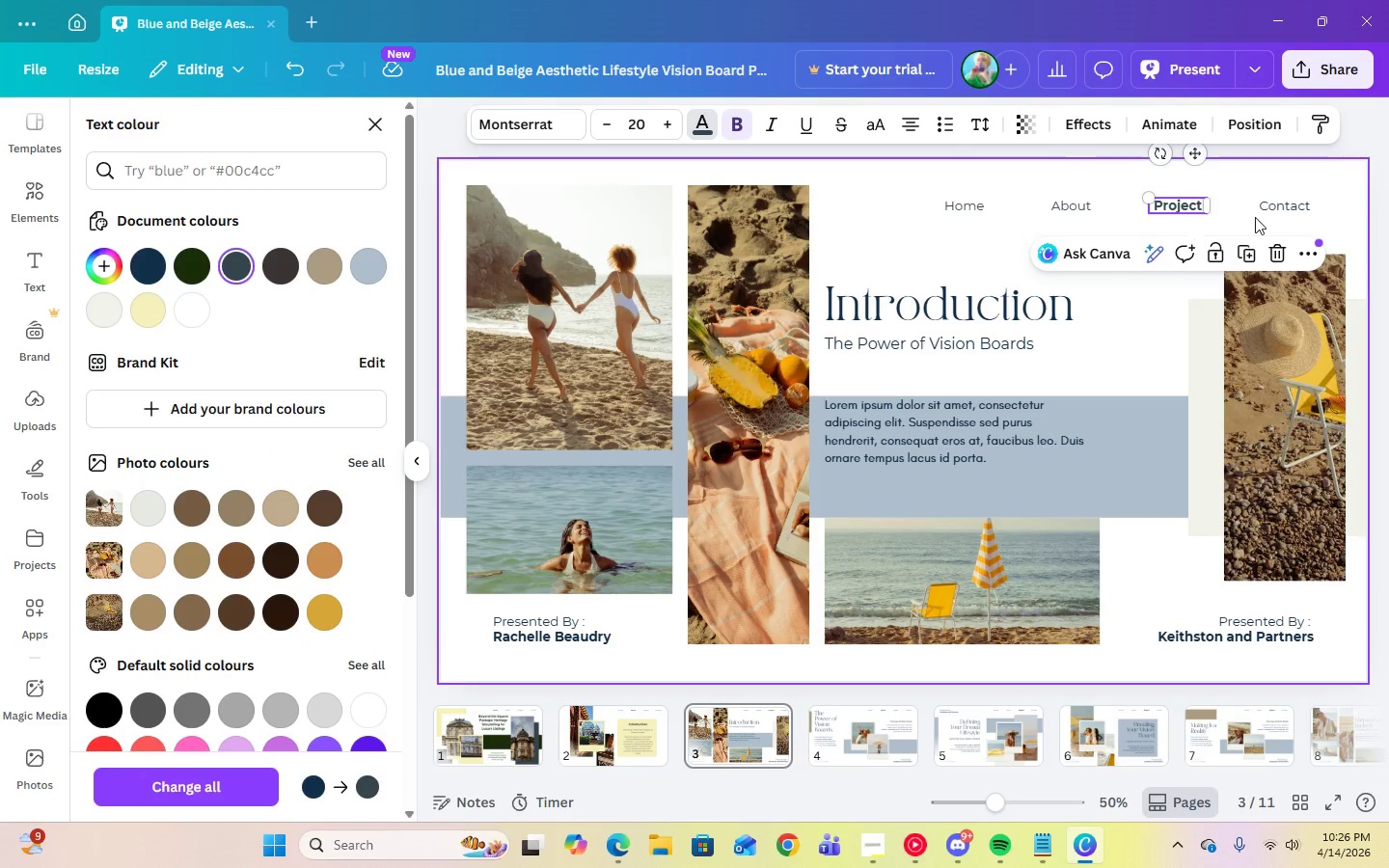 
left_click([1279, 214])
 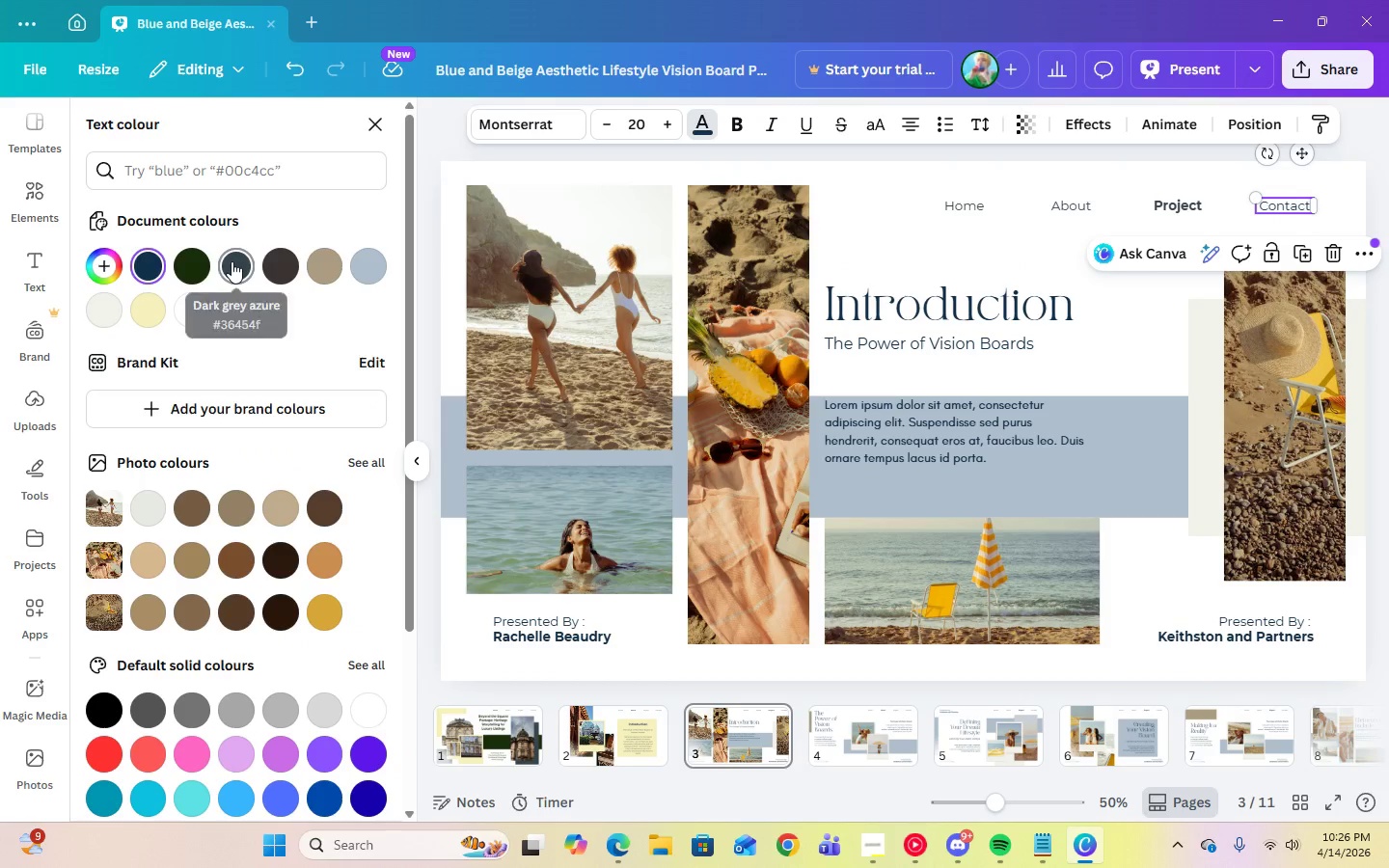 
left_click([232, 261])
 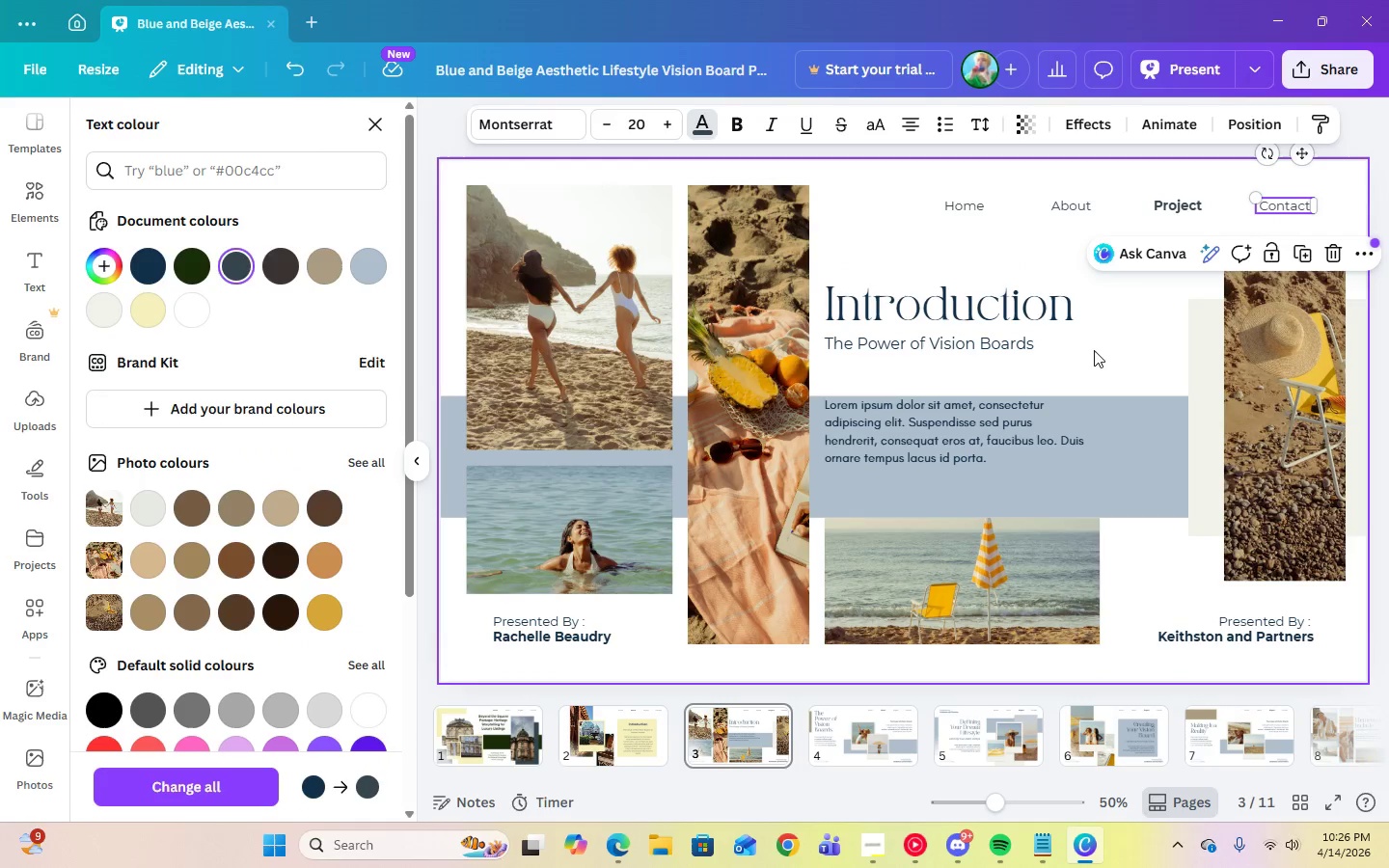 
left_click([1131, 351])
 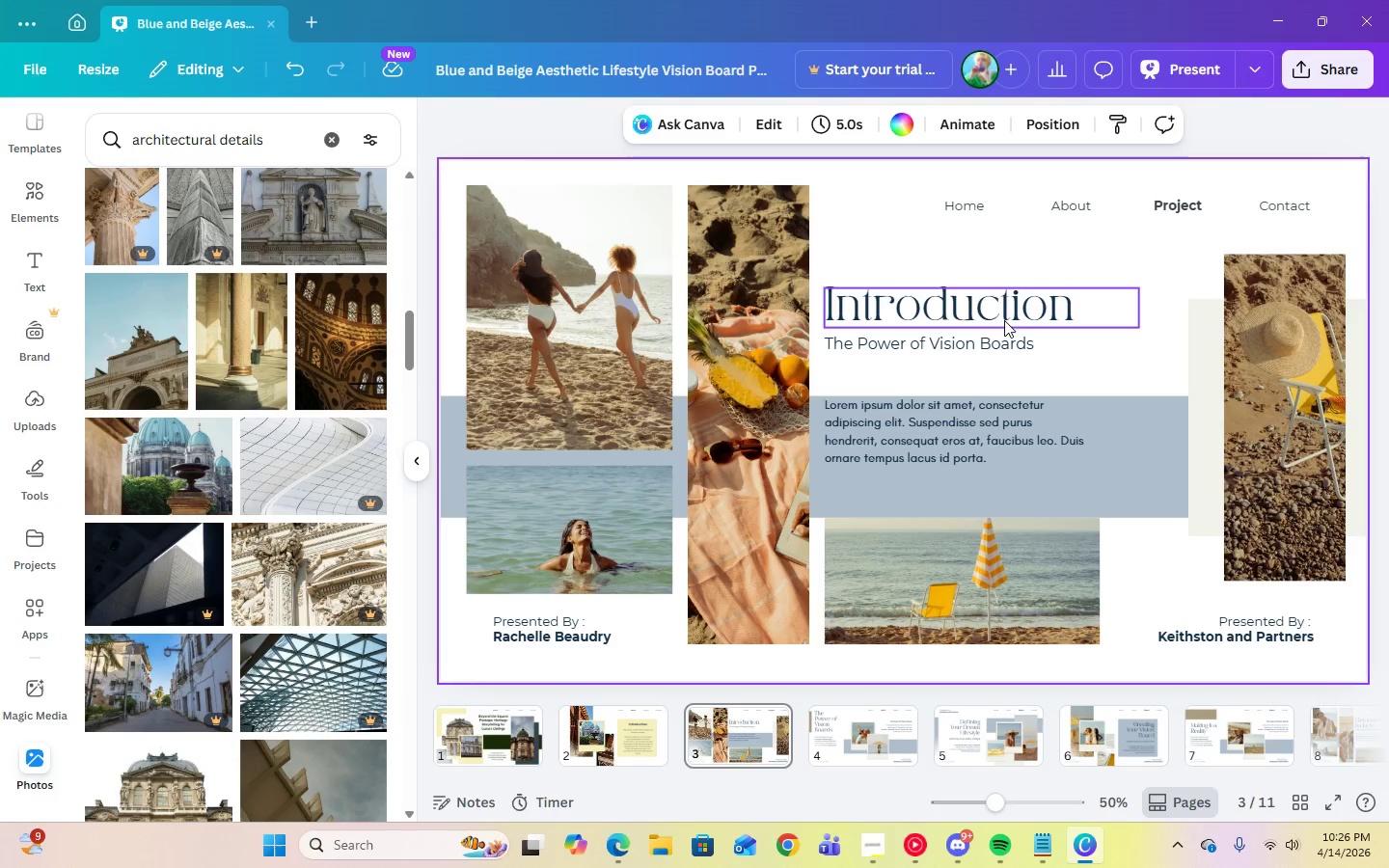 
left_click([999, 319])
 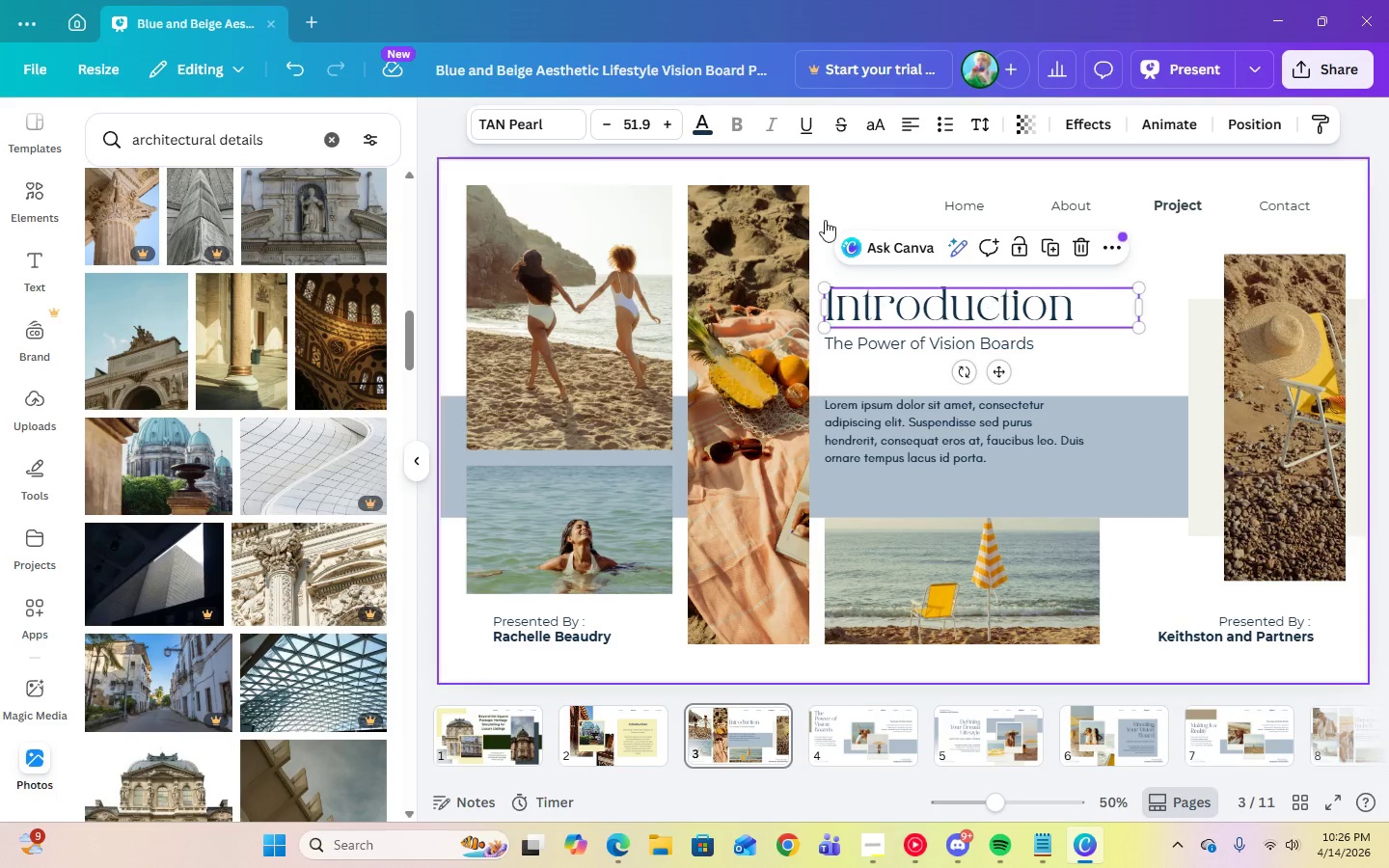 
left_click([531, 123])
 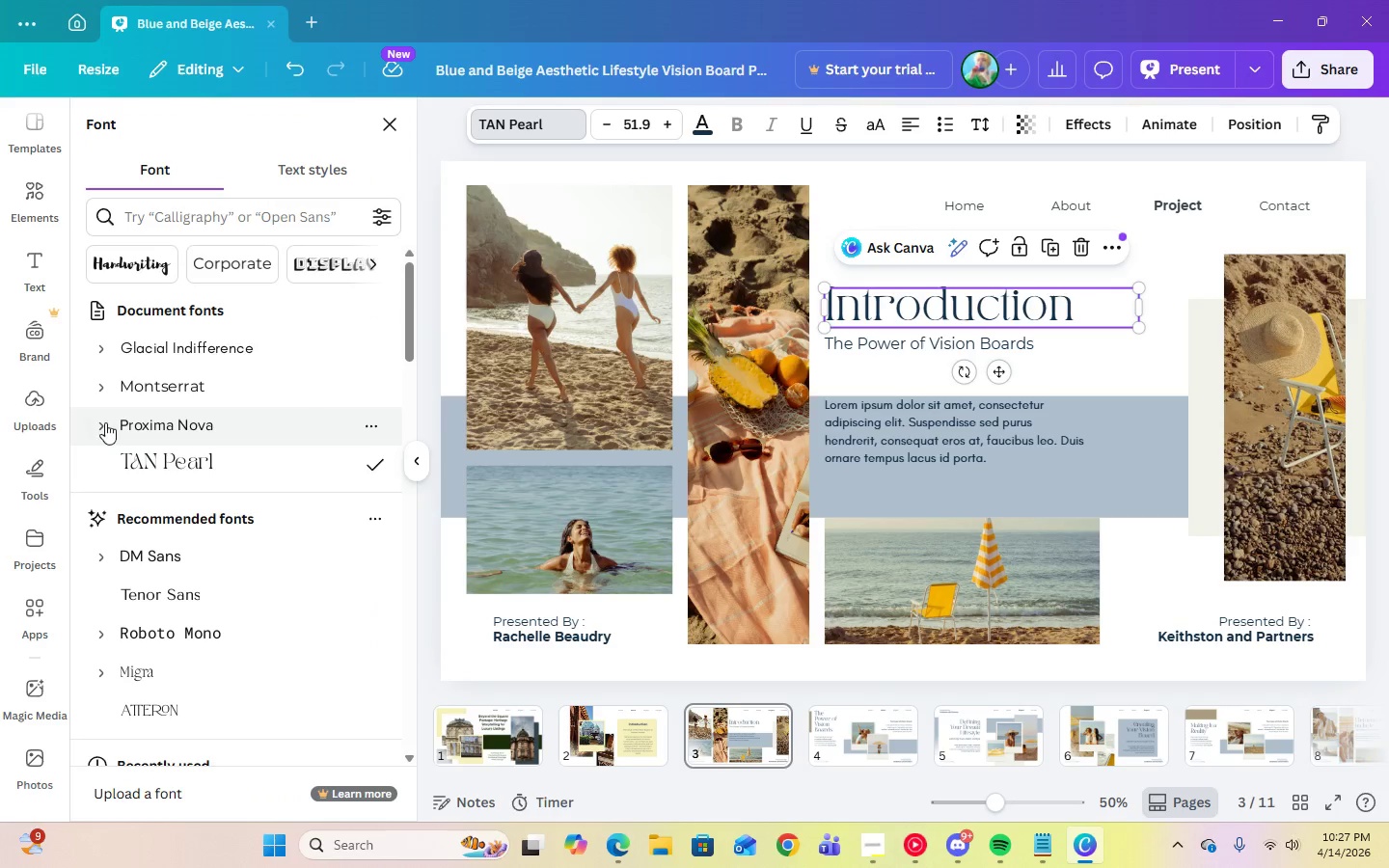 
left_click([105, 420])
 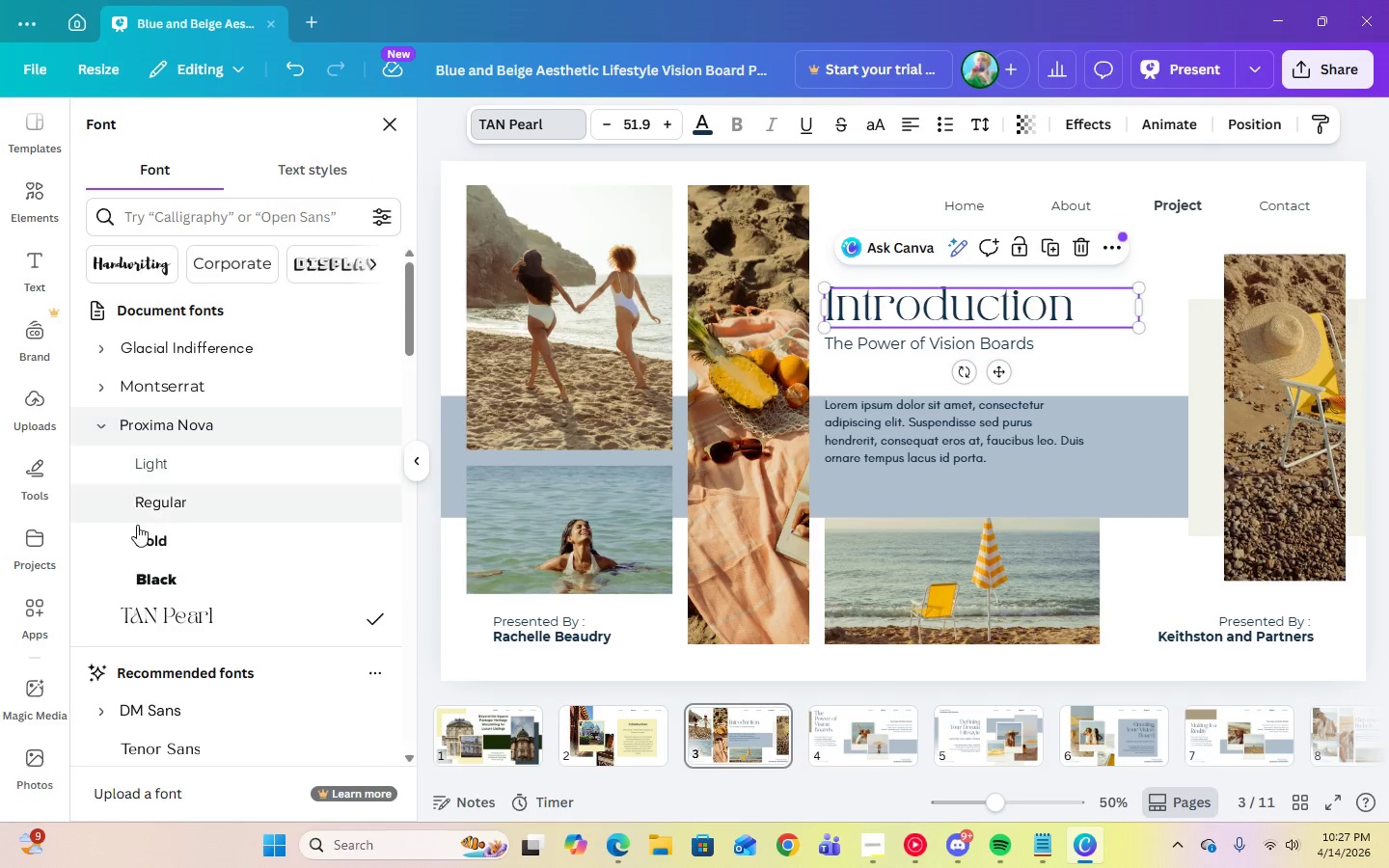 
left_click([147, 544])
 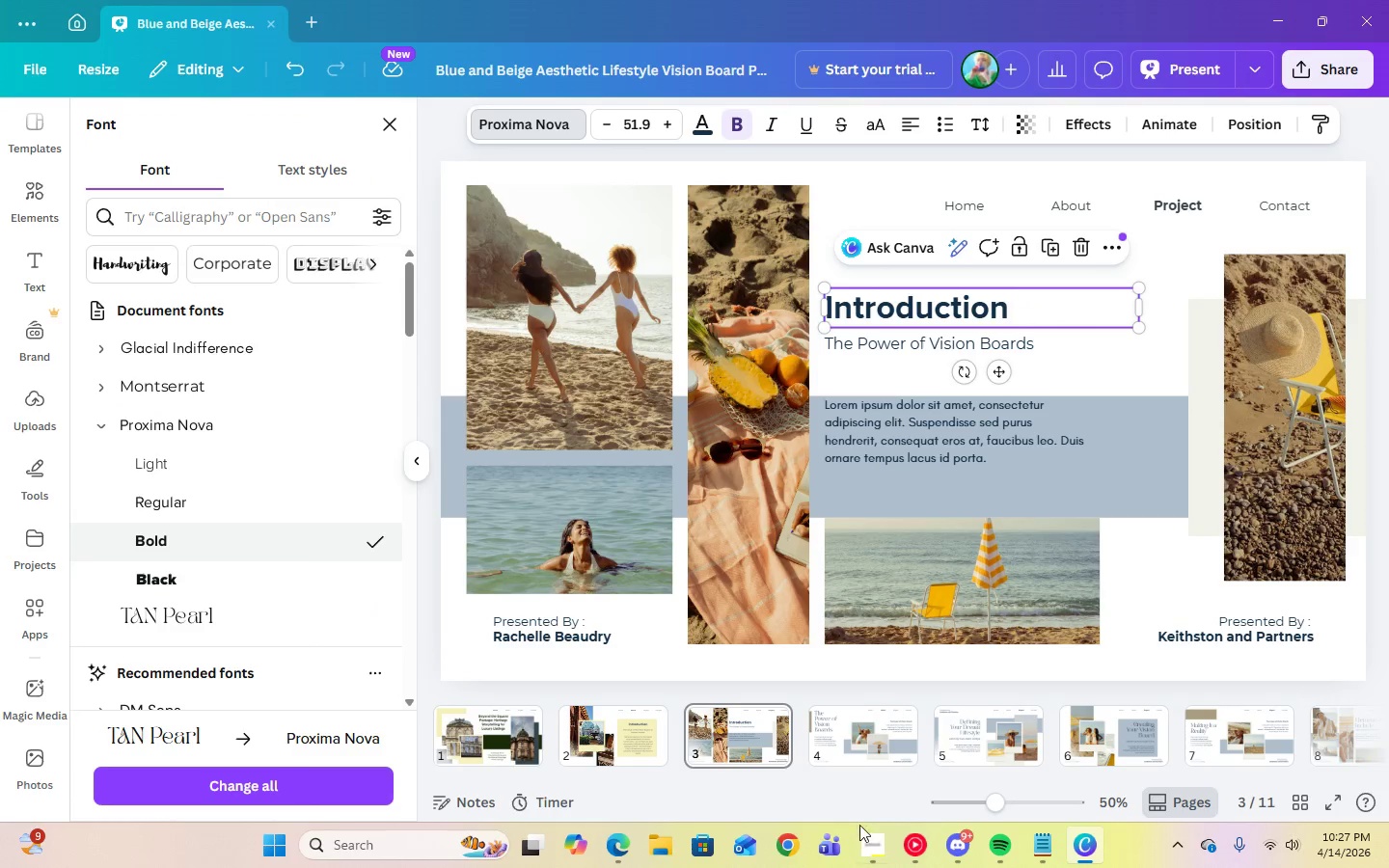 
left_click([864, 840])